 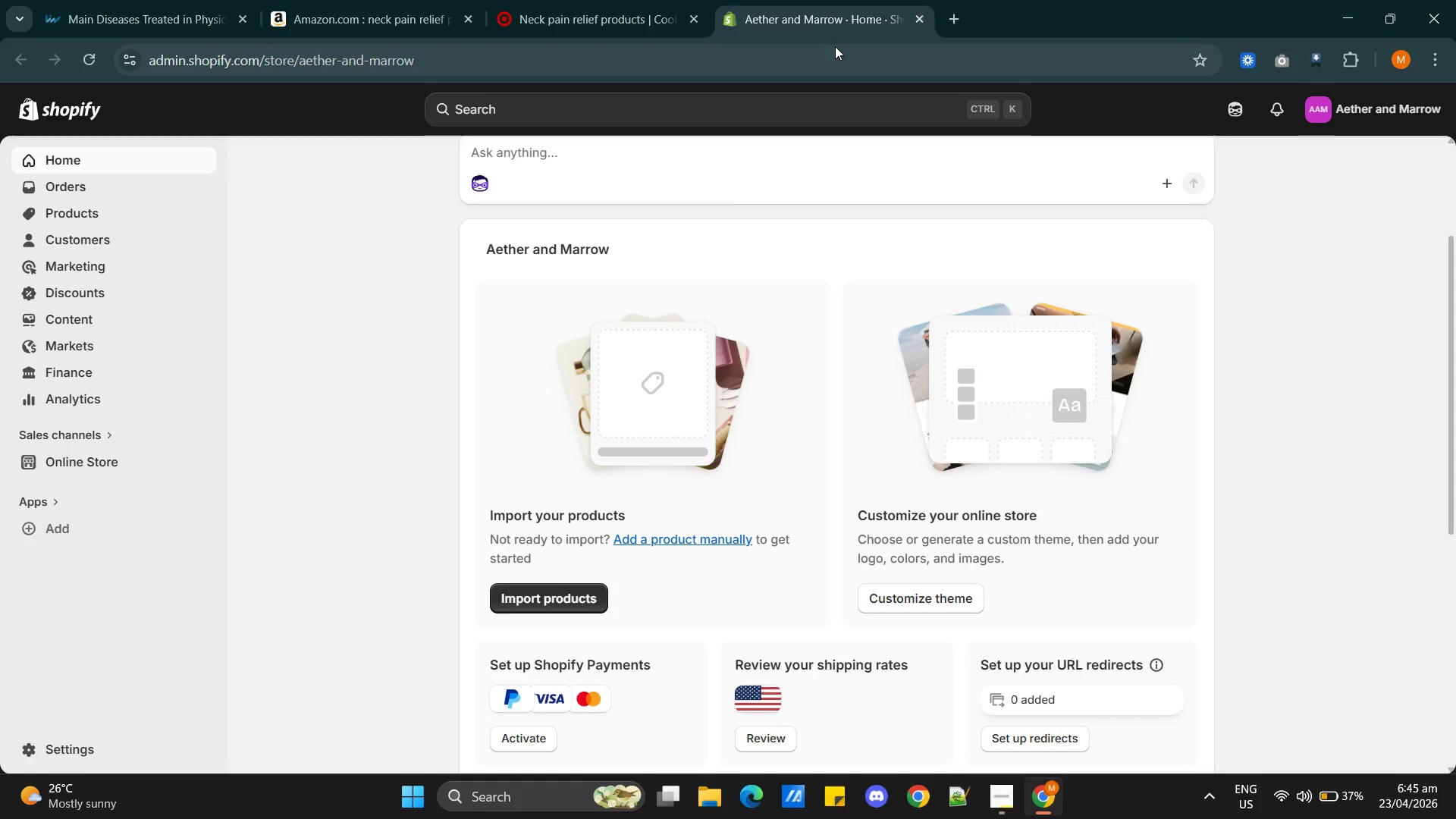 
left_click([61, 211])
 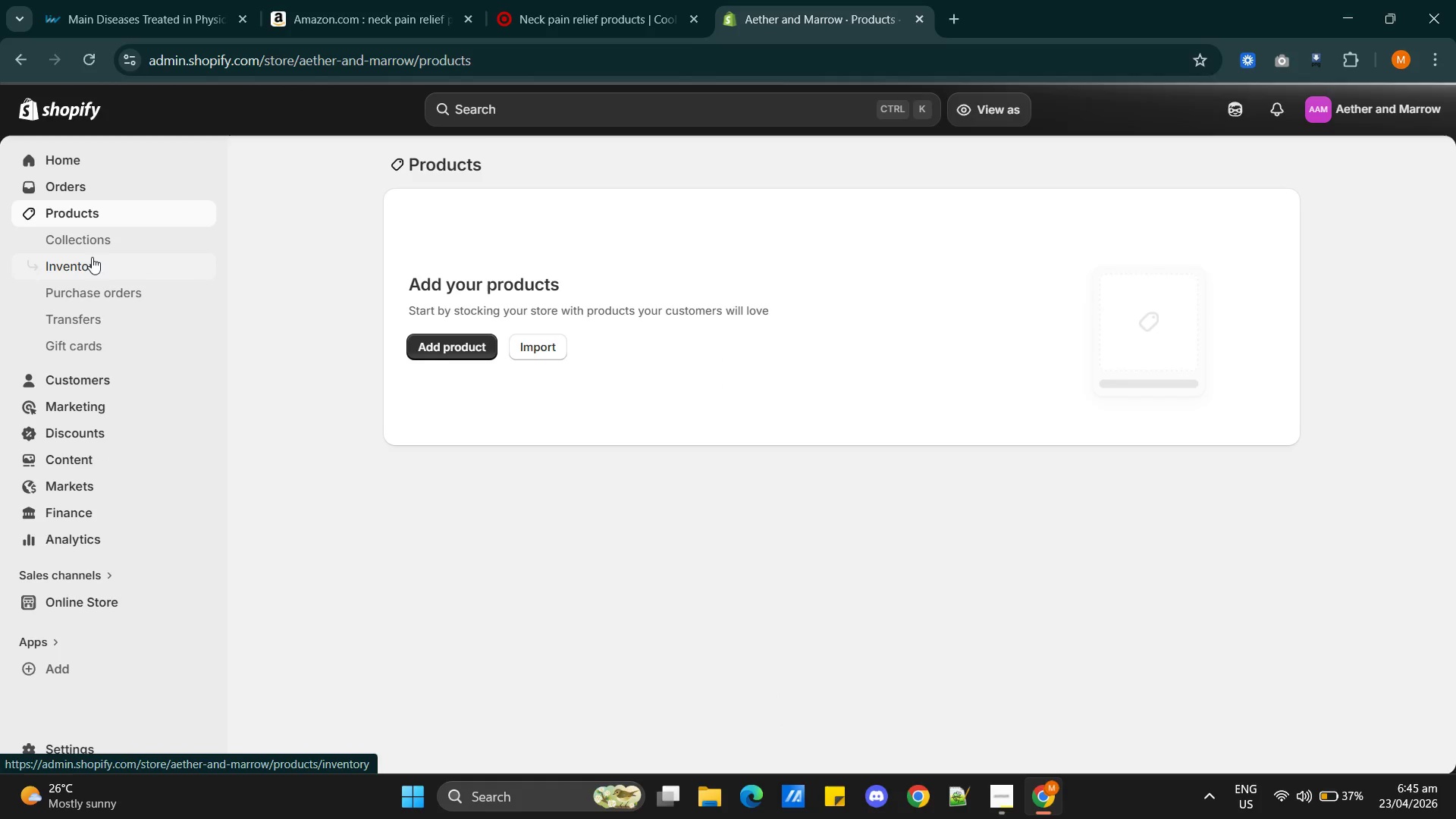 
hold_key(key=ControlLeft, duration=0.73)
left_click([435, 344])
 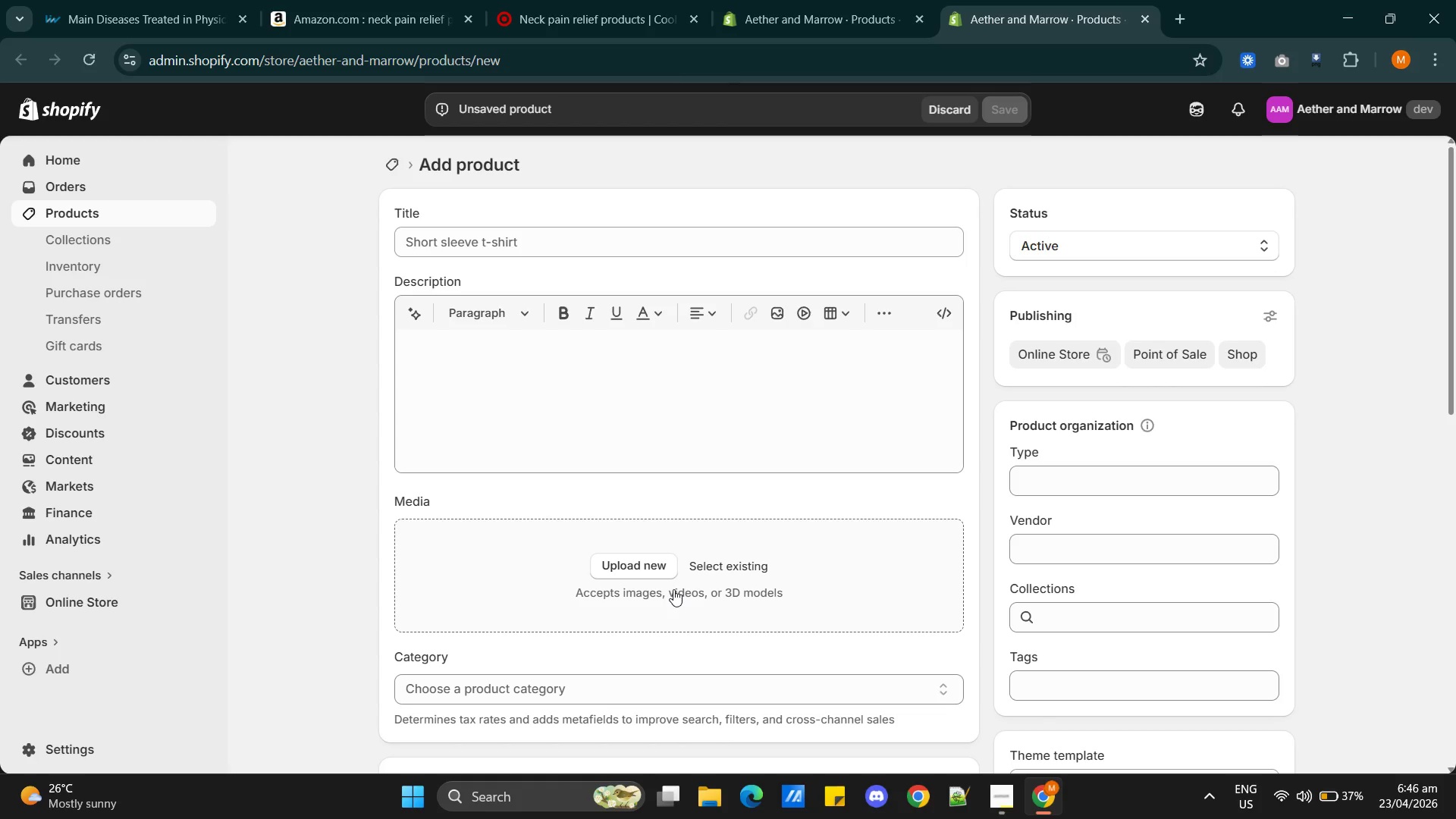 
wait(70.19)
 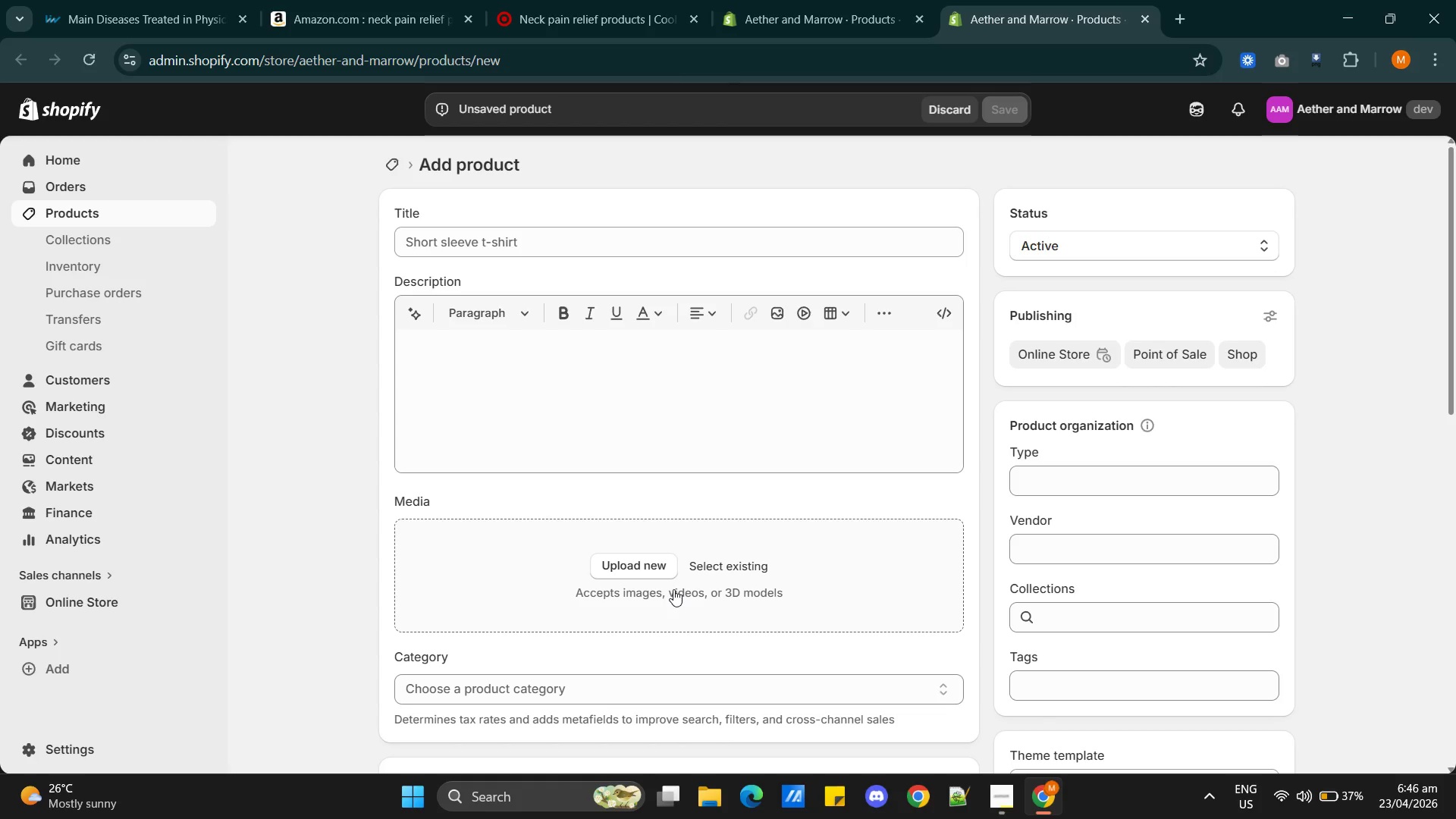 
left_click([497, 243])
 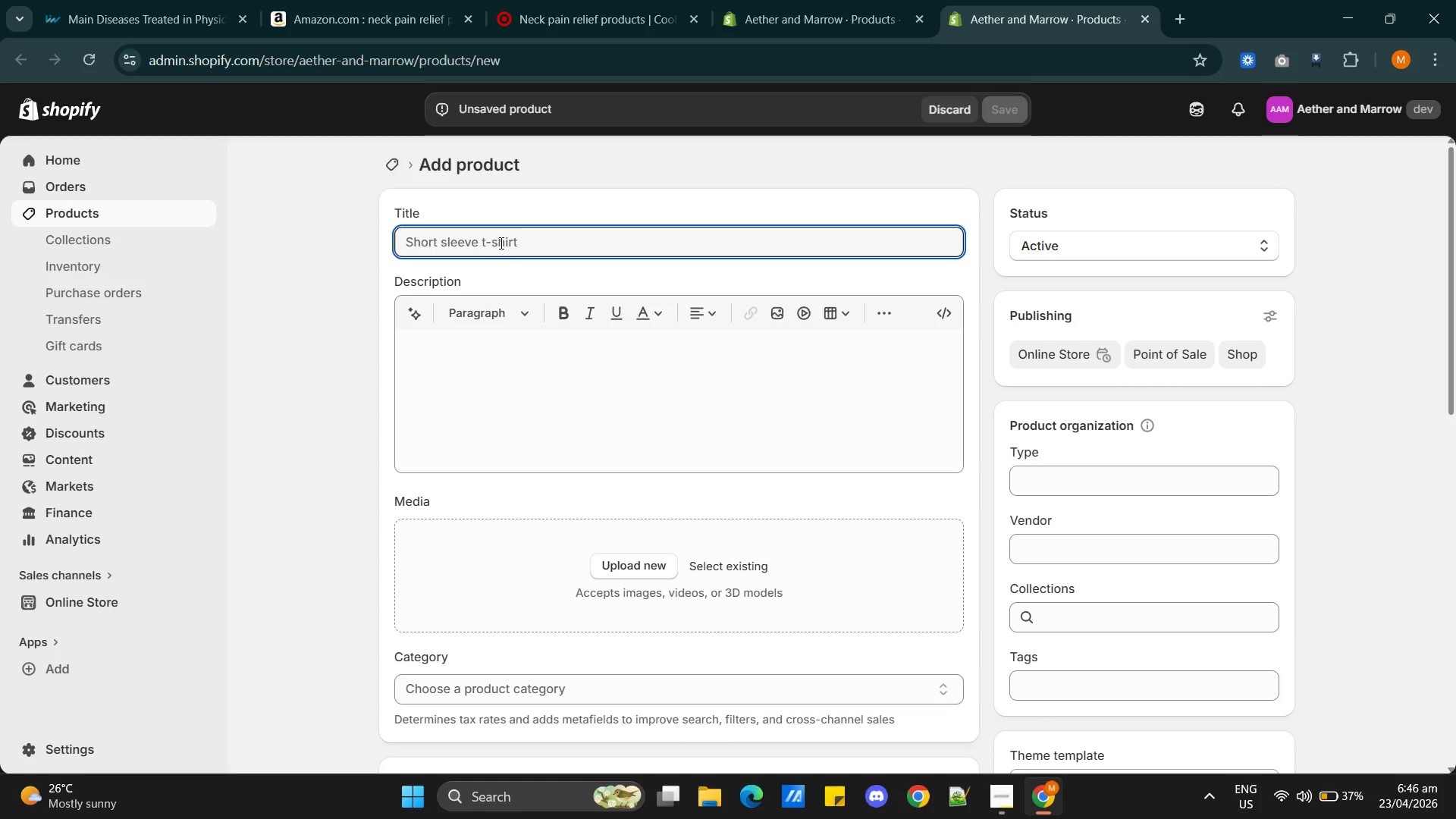 
key(Alt+AltLeft)
 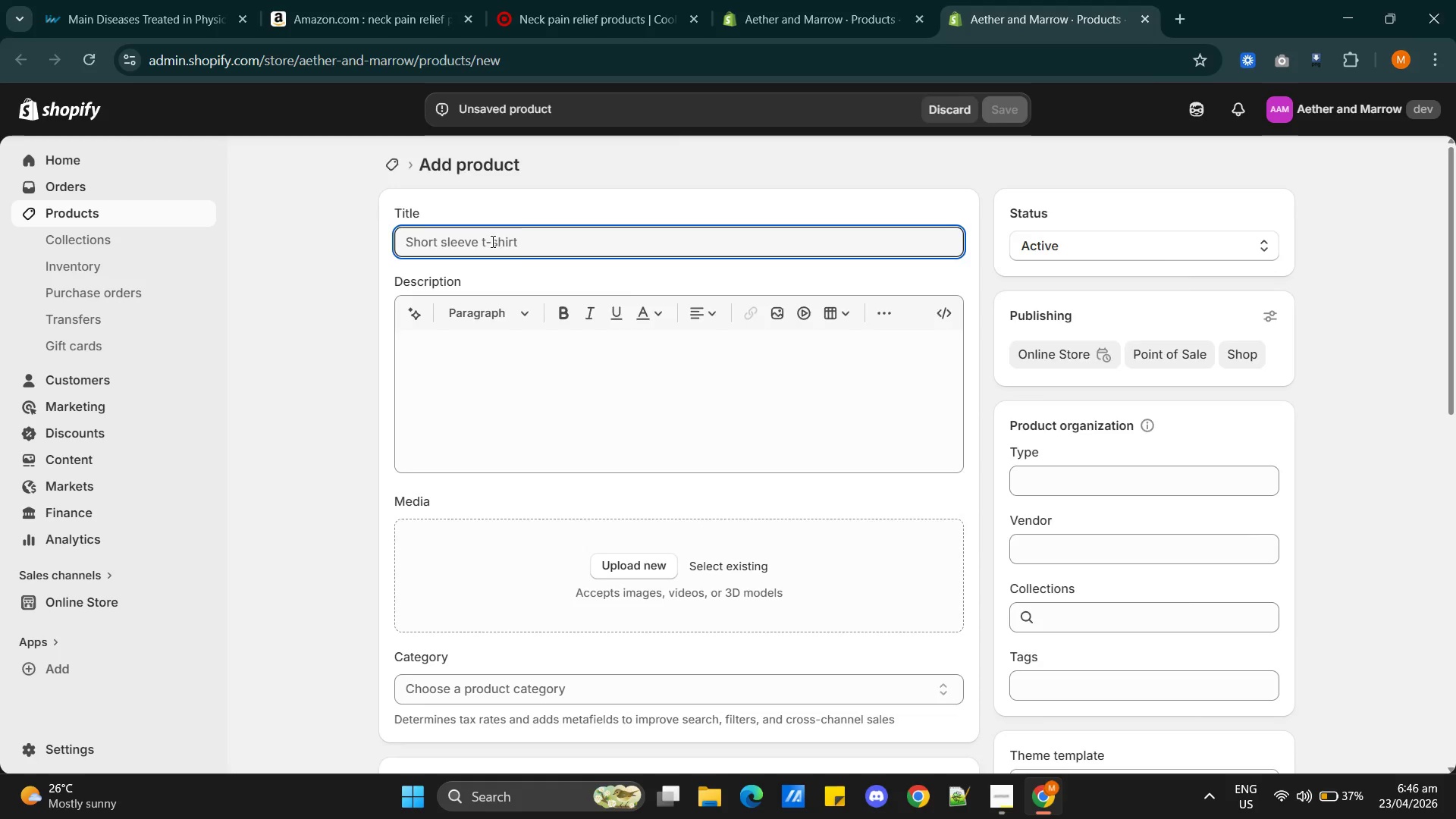 
key(Alt+Tab)